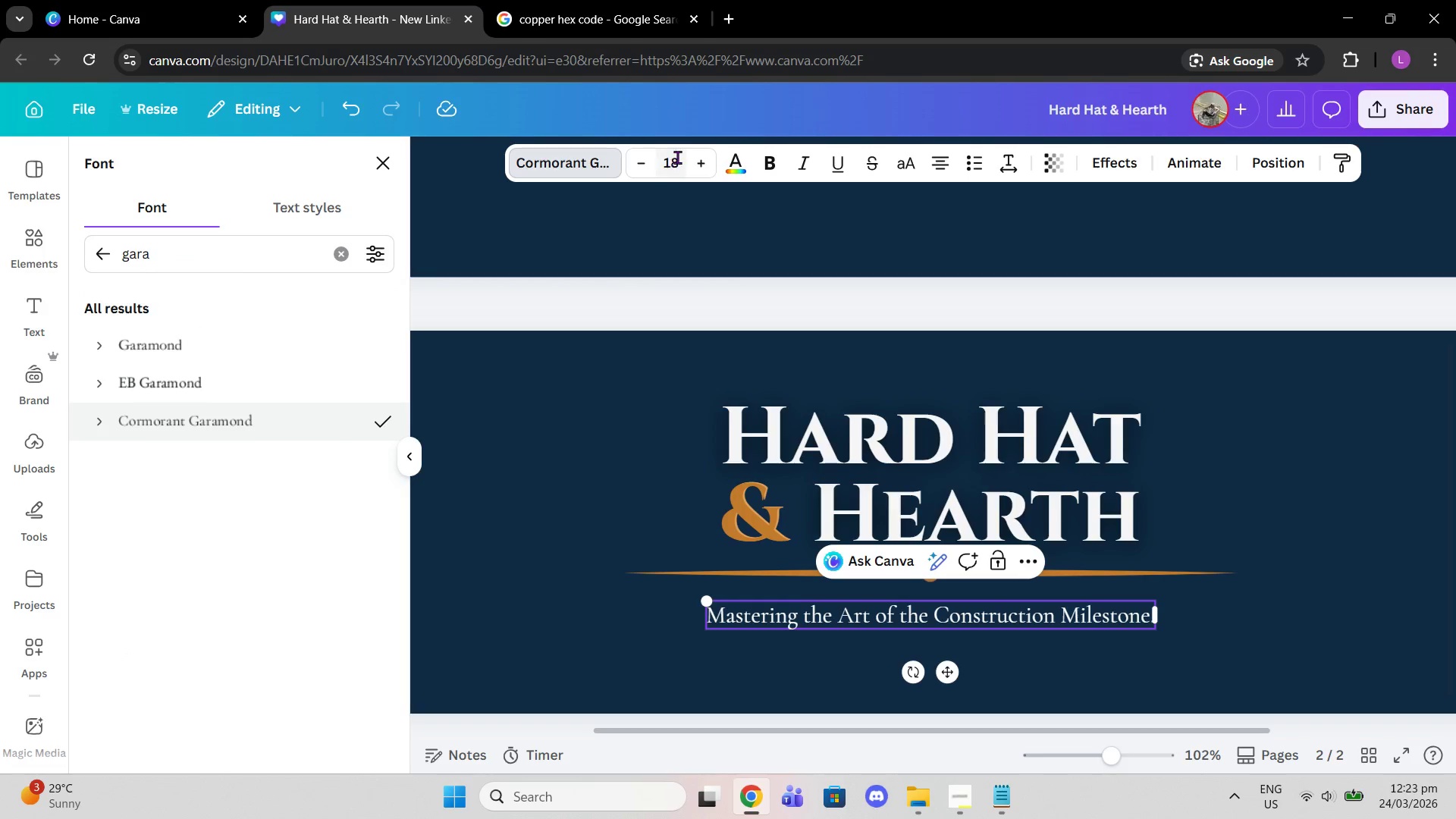 
left_click([781, 167])
 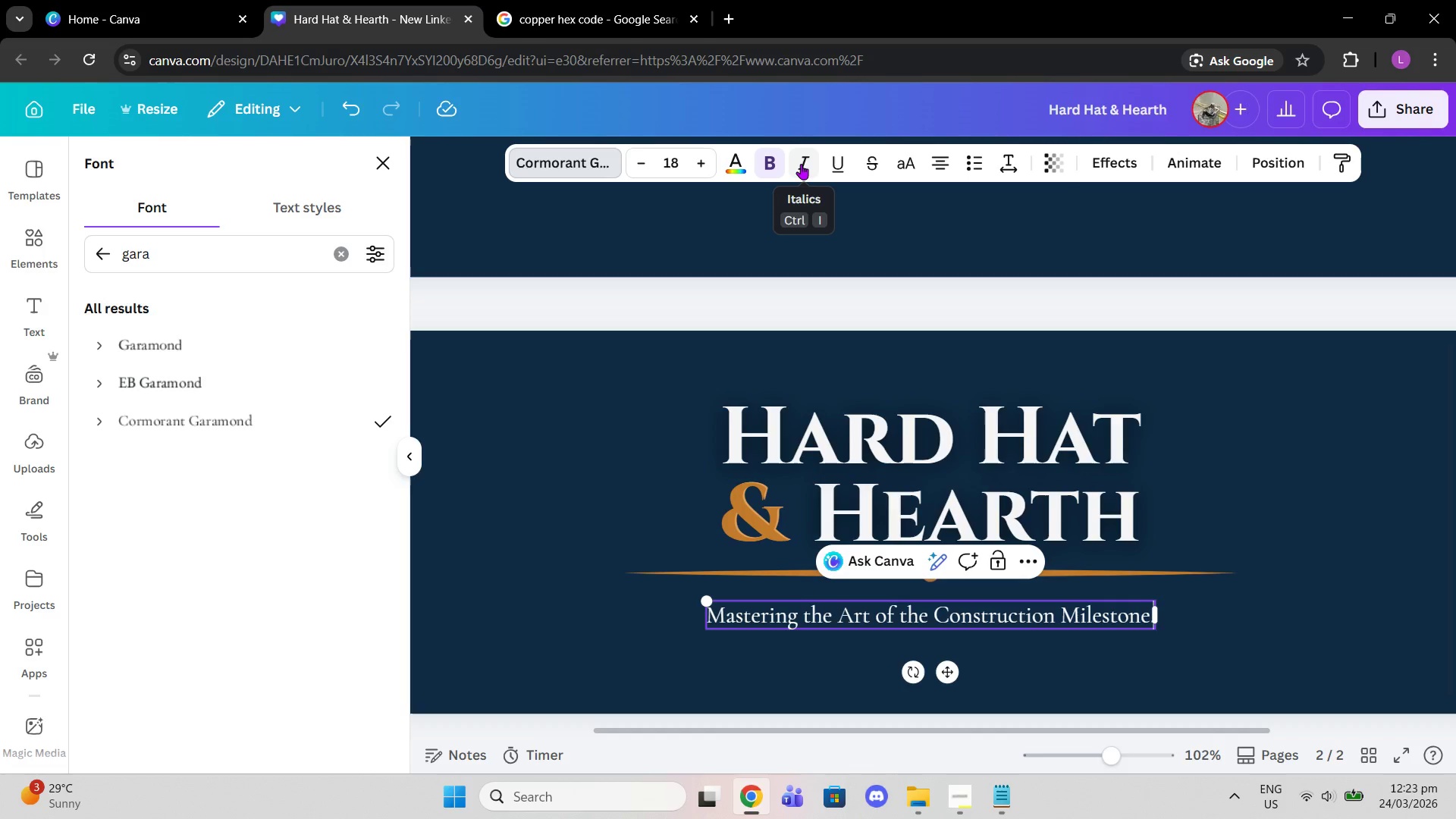 
left_click([773, 173])
 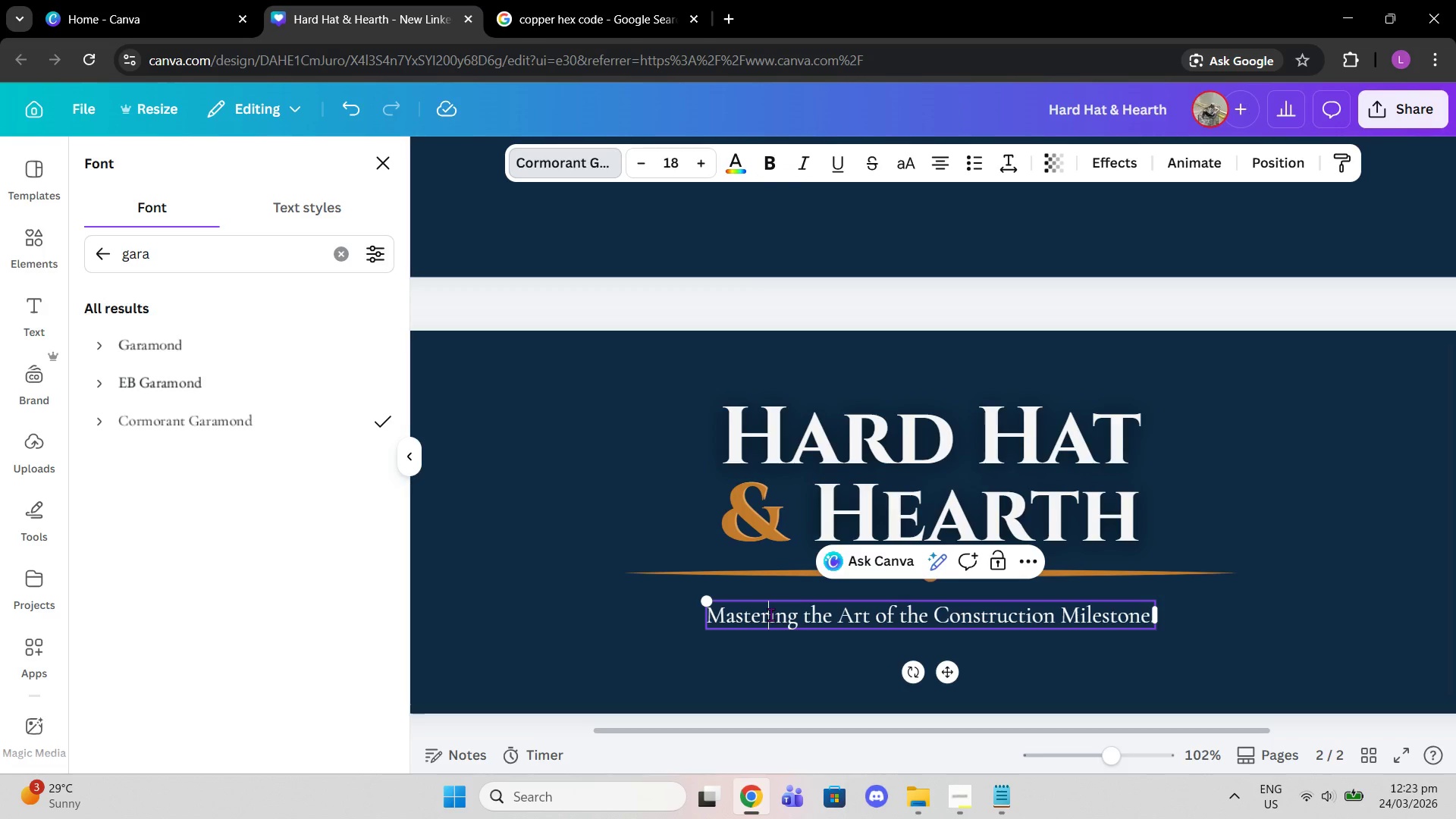 
double_click([839, 661])
 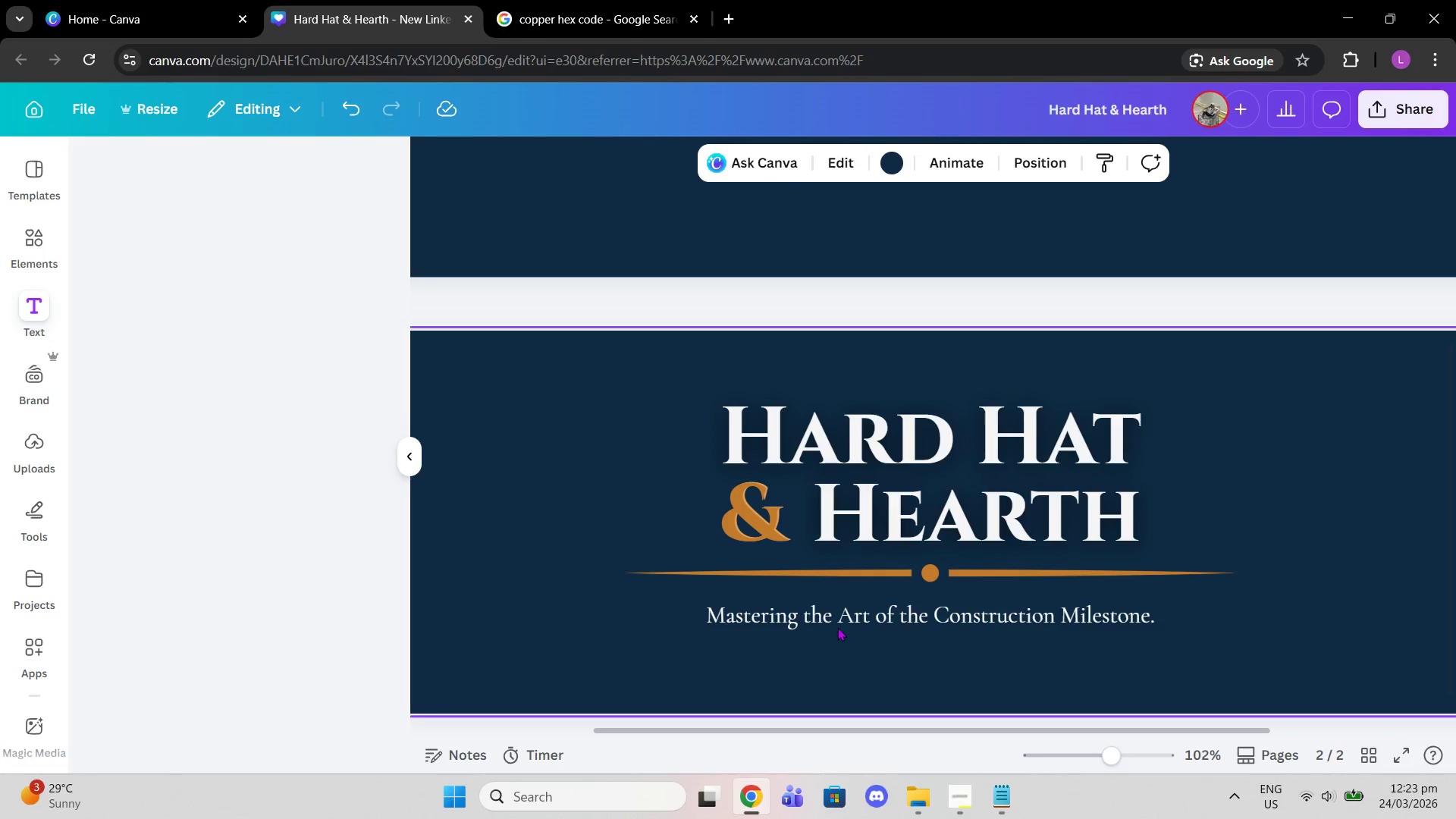 
left_click([831, 617])
 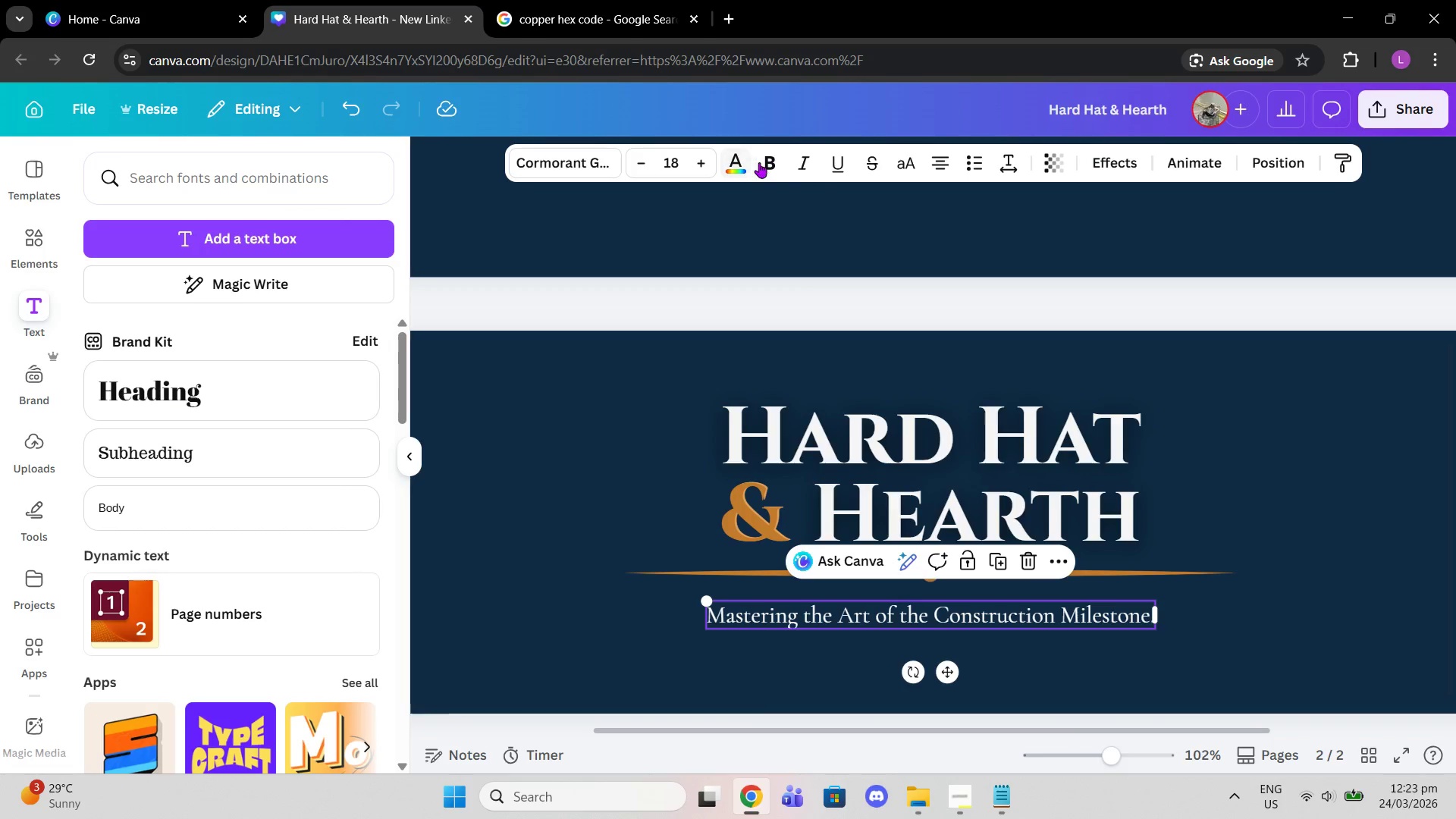 
left_click([761, 162])
 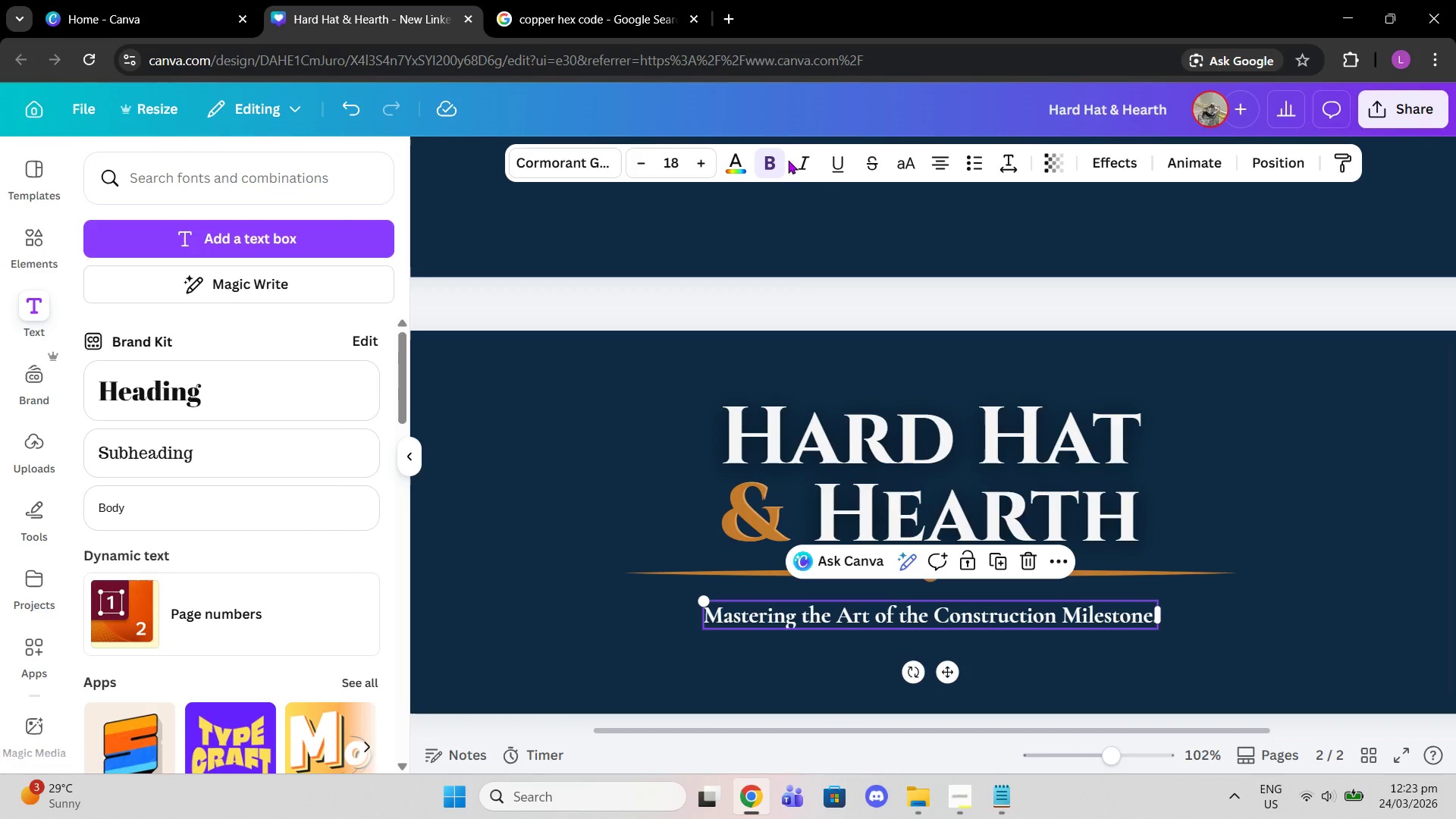 
left_click([800, 160])
 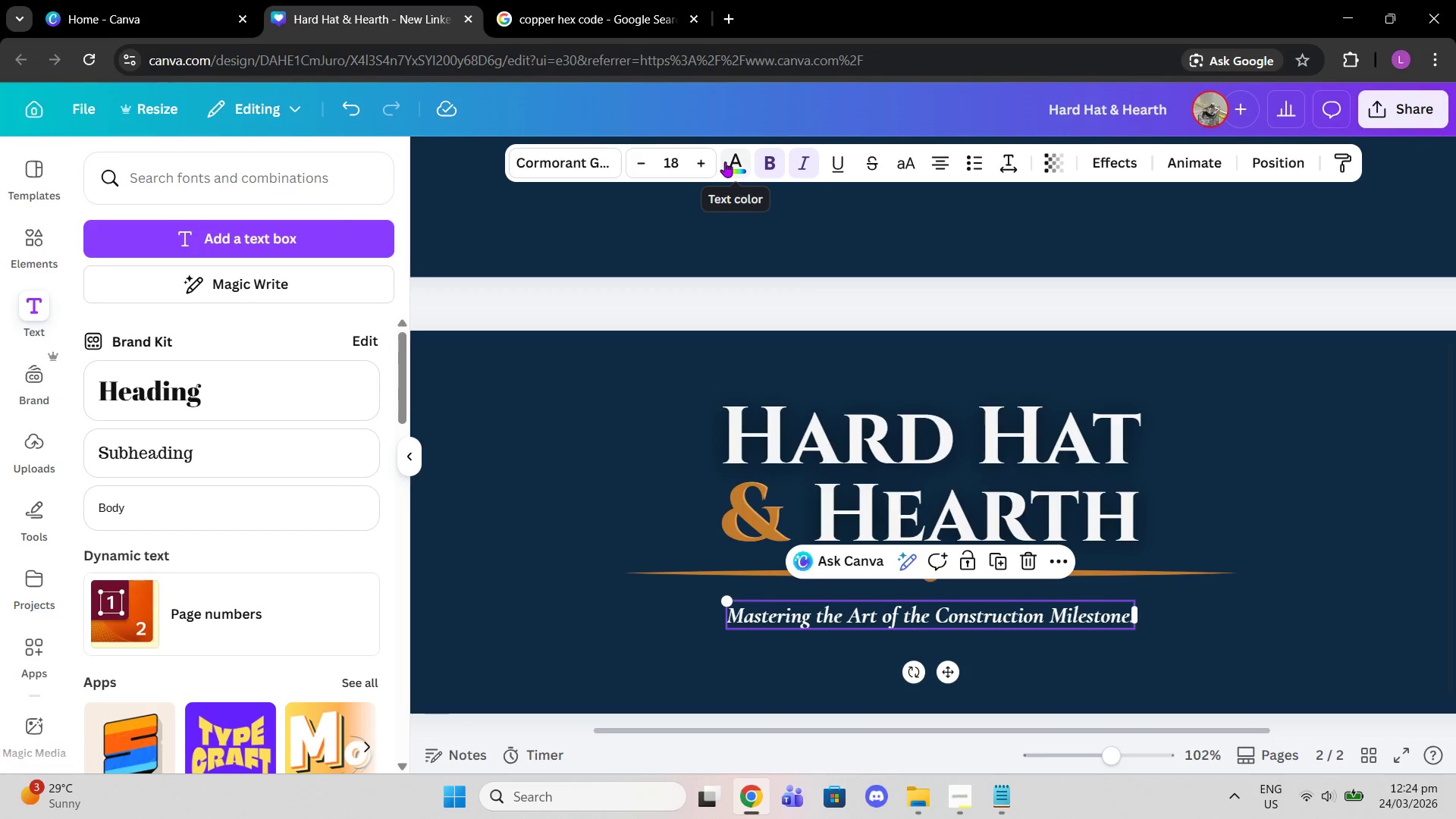 
scroll: coordinate [969, 426], scroll_direction: up, amount: 1.0
 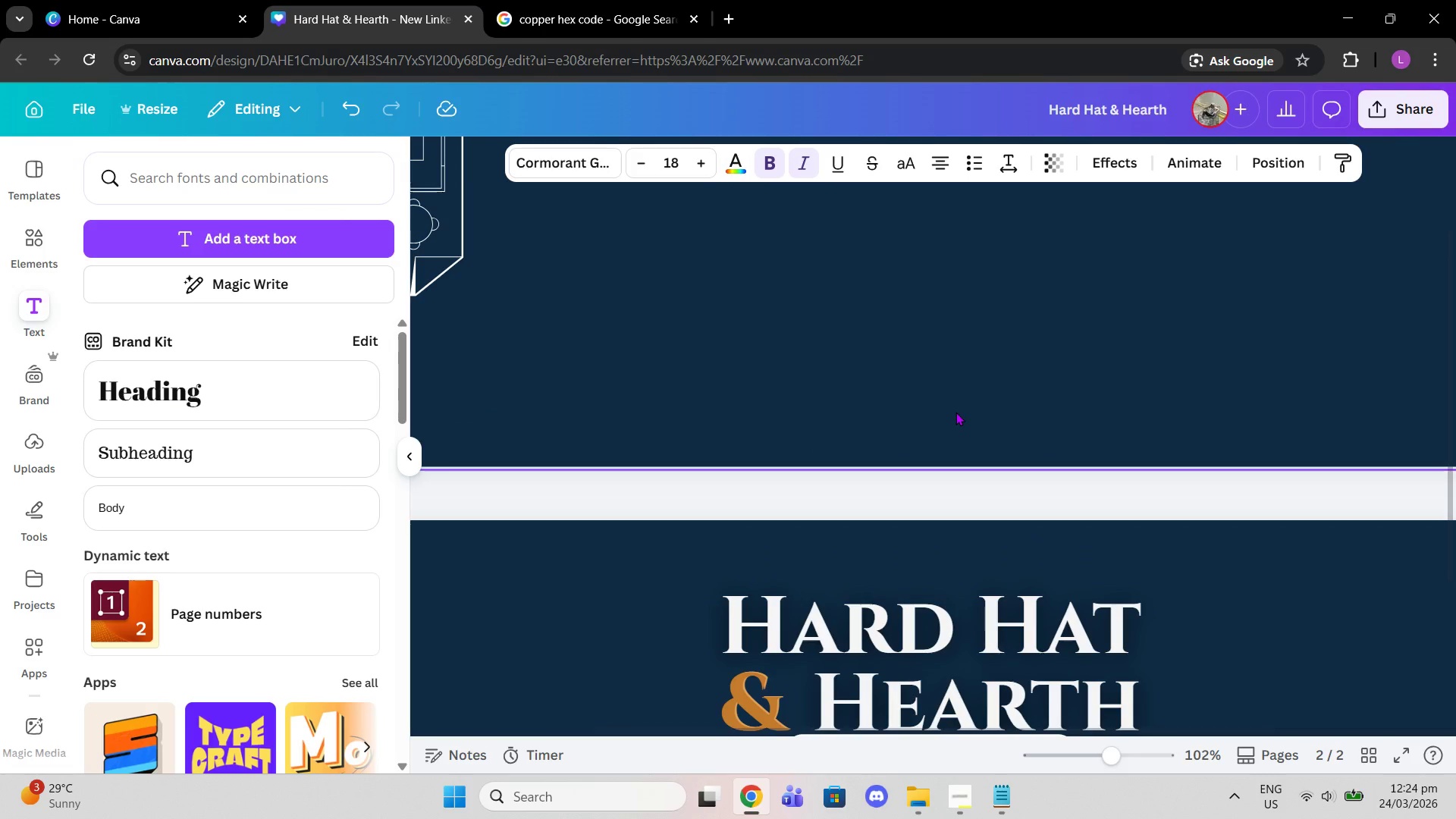 
wait(41.29)
 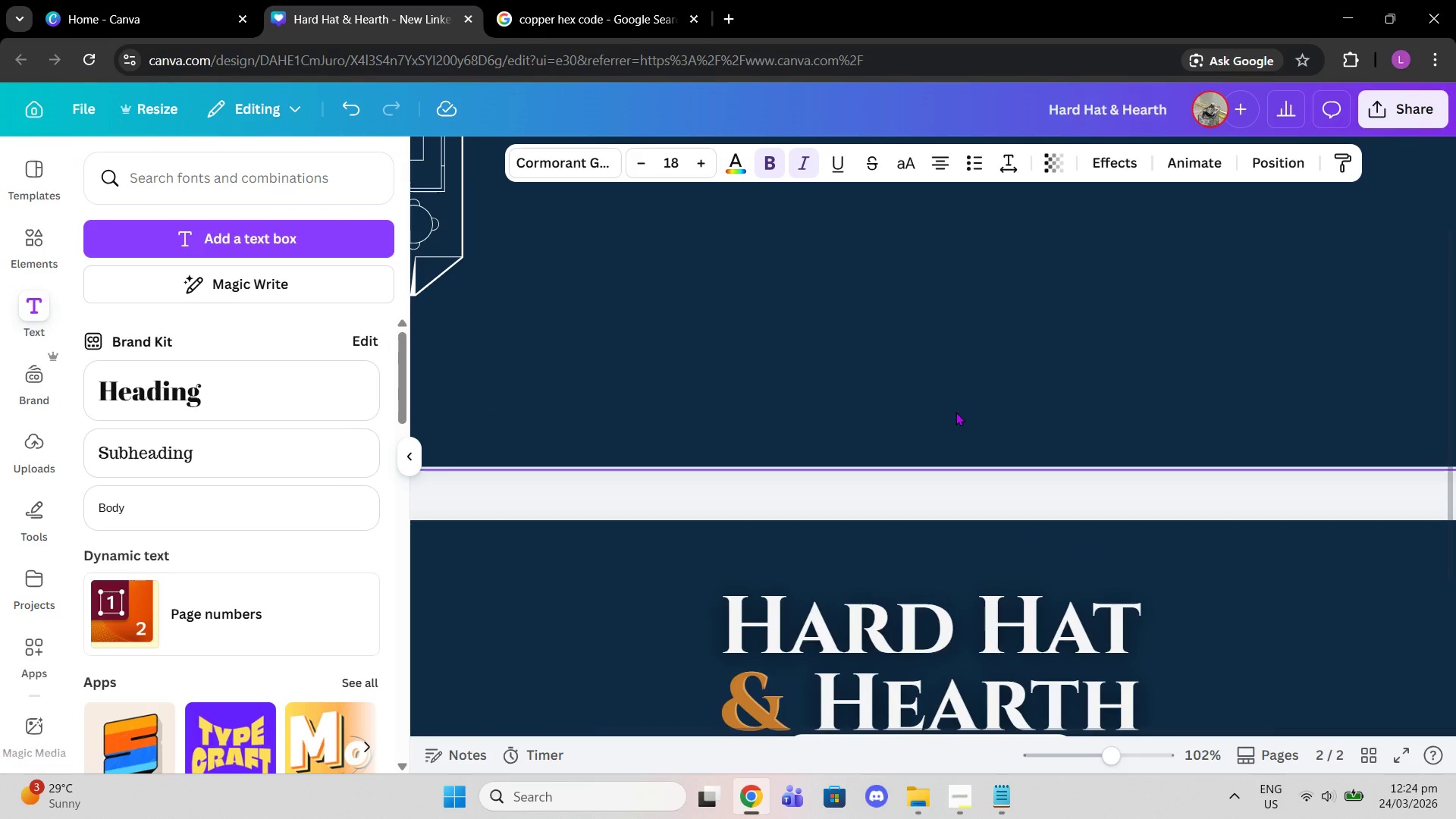 
scroll: coordinate [981, 613], scroll_direction: down, amount: 5.0